 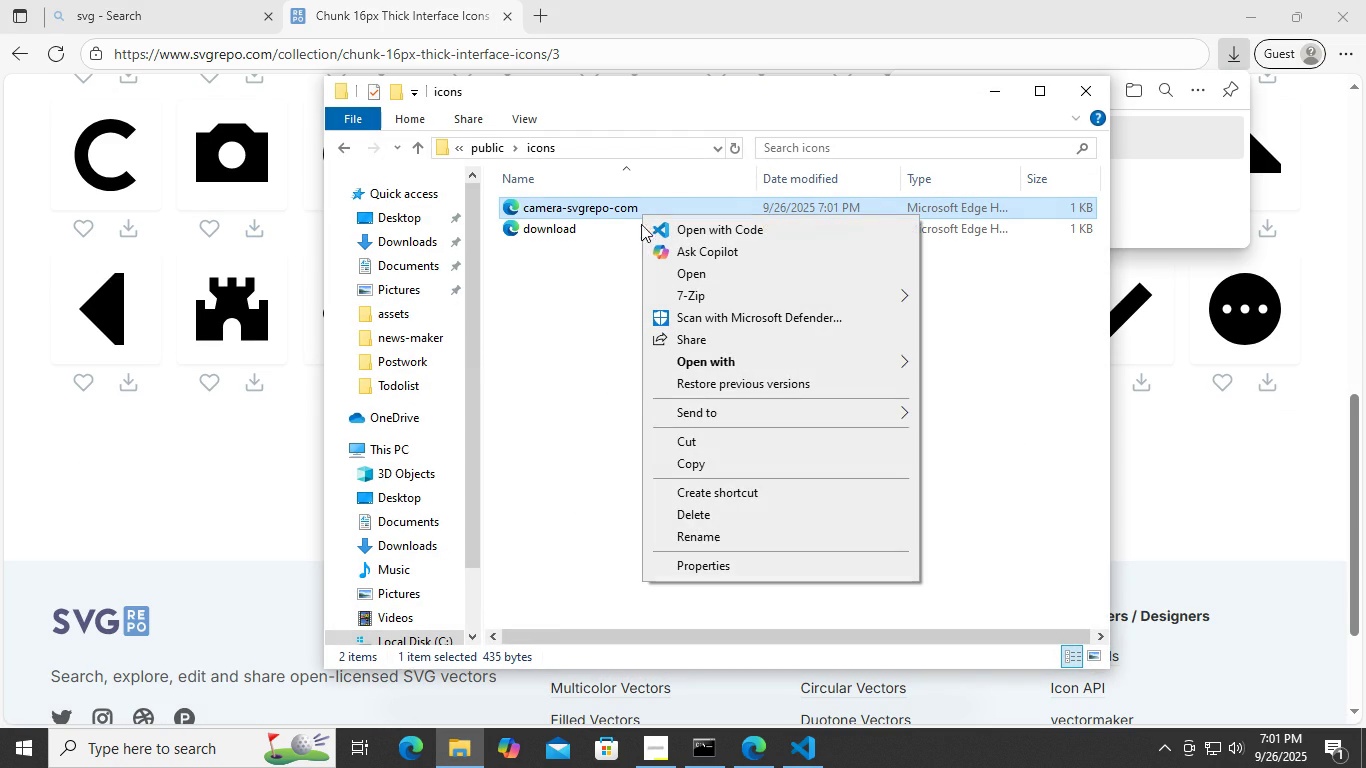 
left_click([684, 529])
 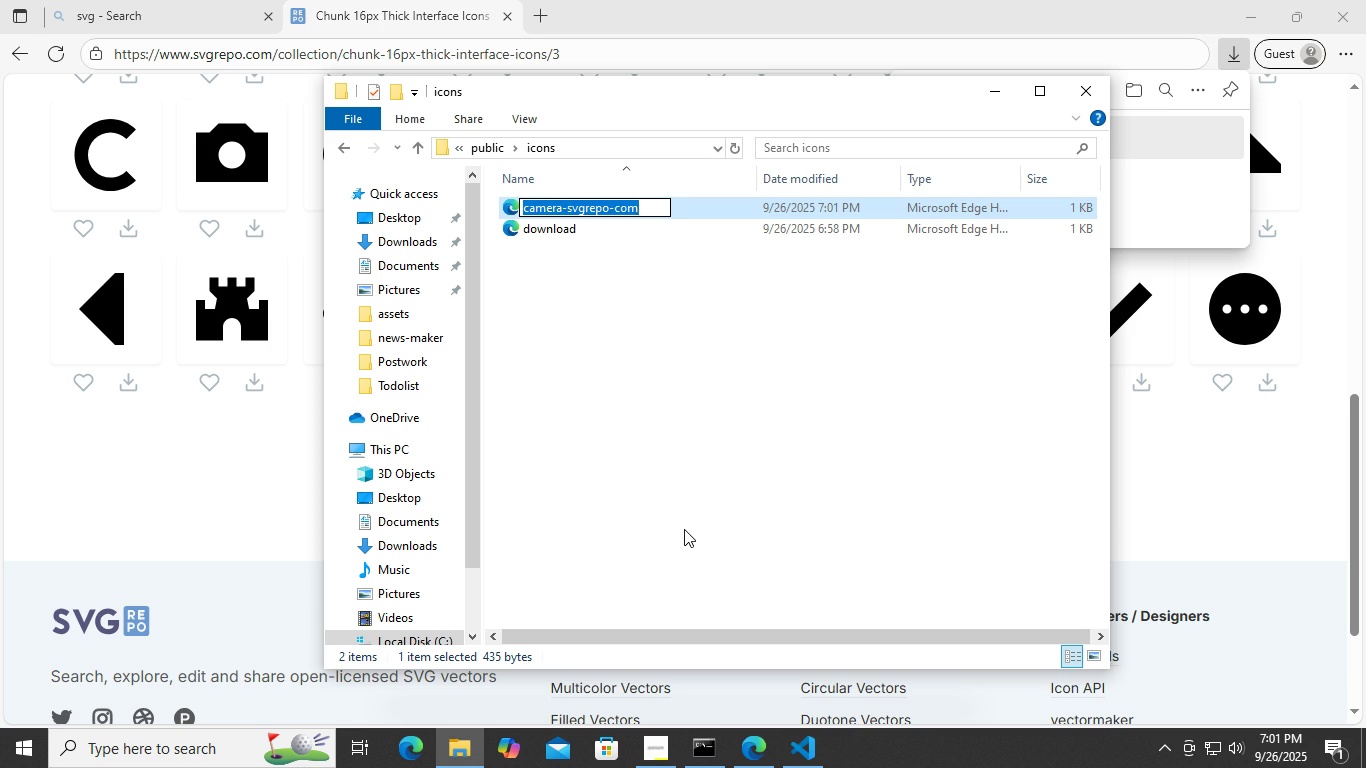 
type(camera)
 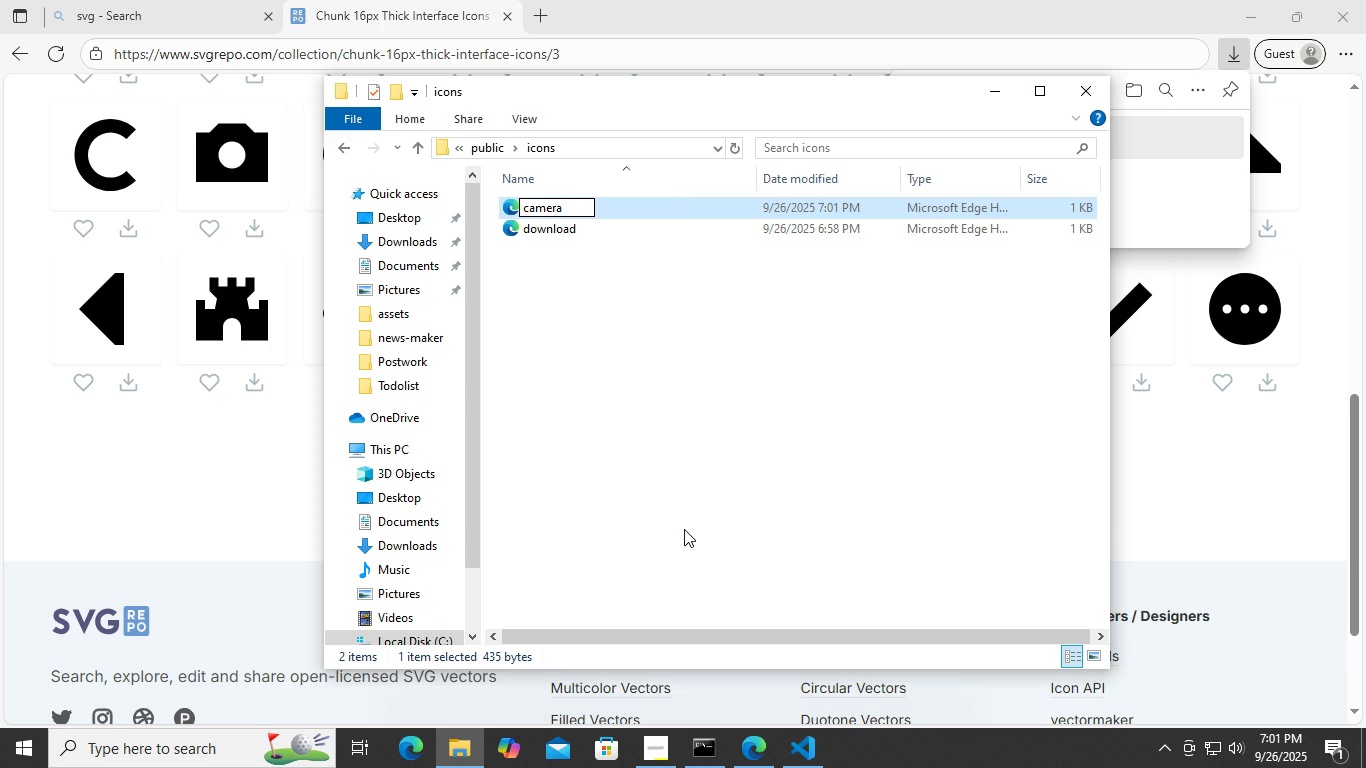 
key(Enter)
 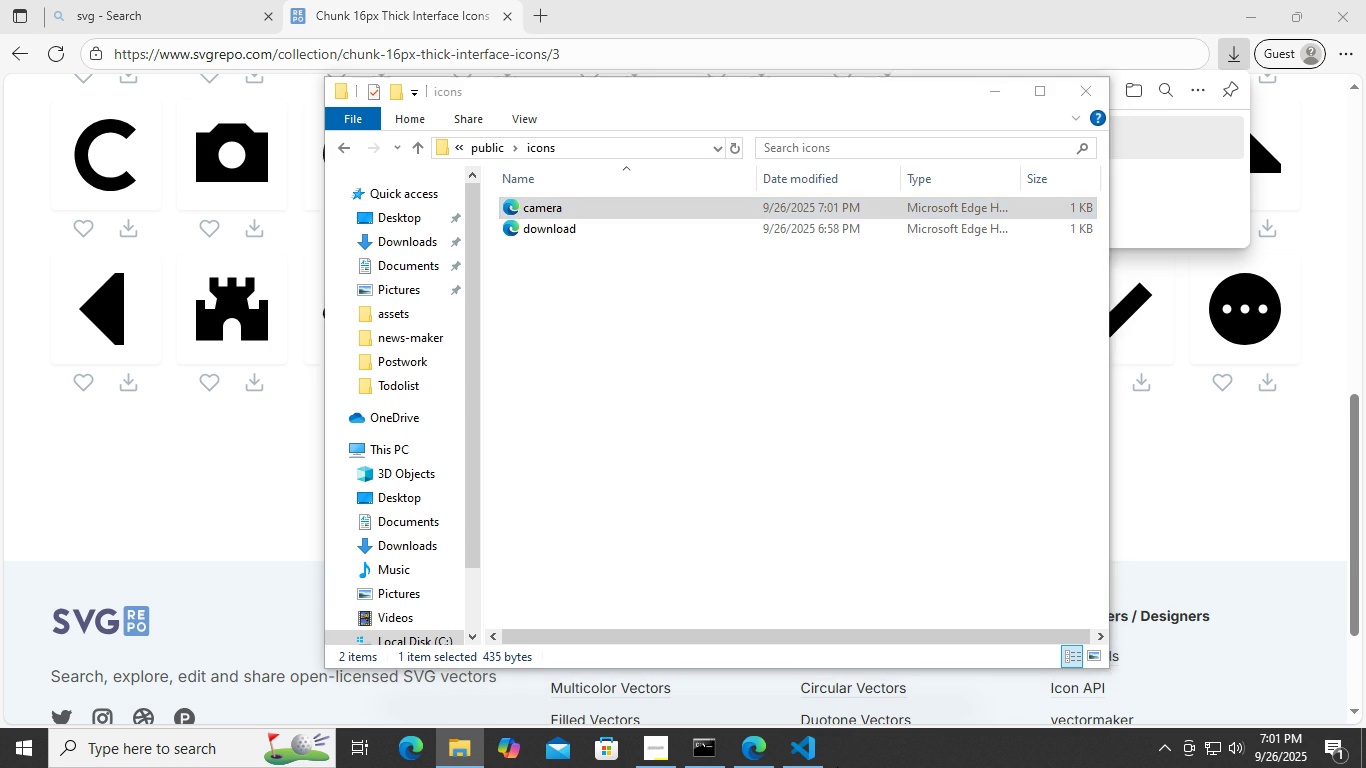 
double_click([814, 744])
 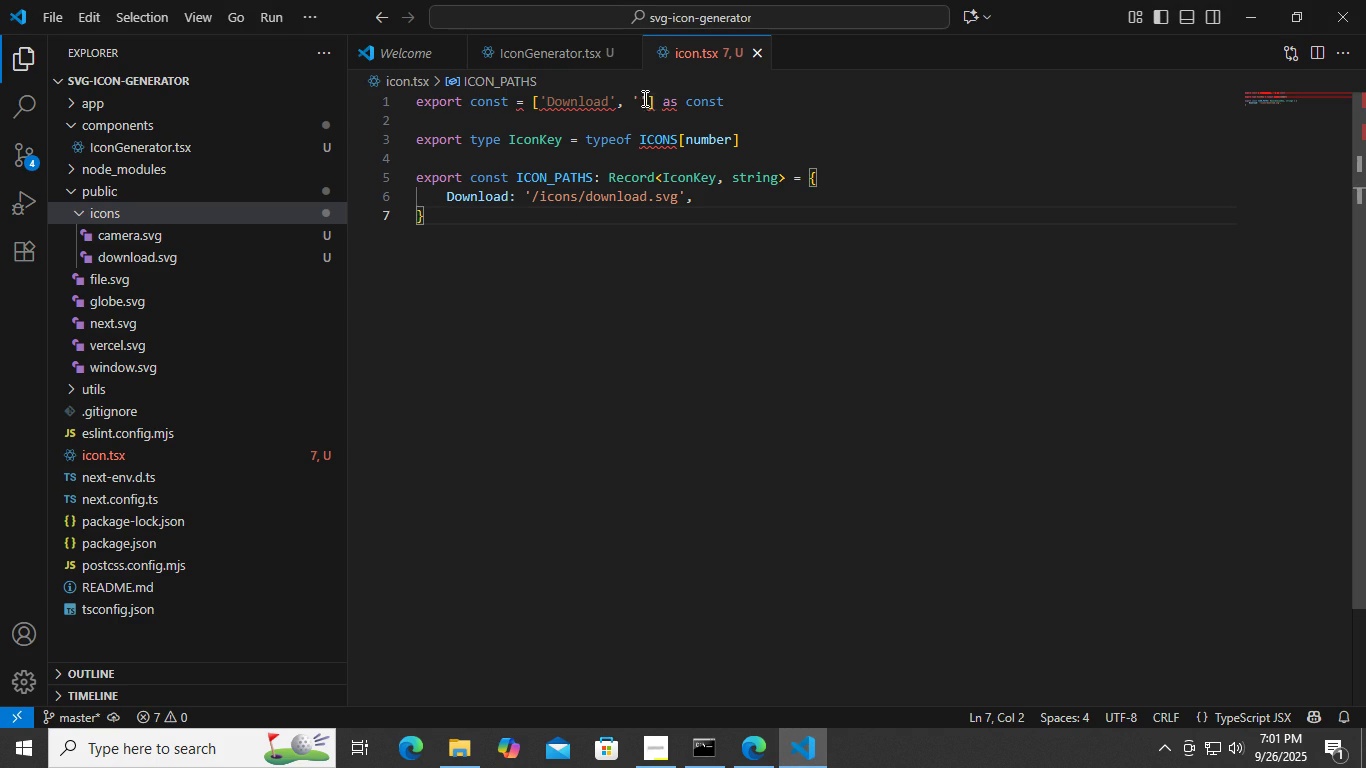 
left_click([641, 97])
 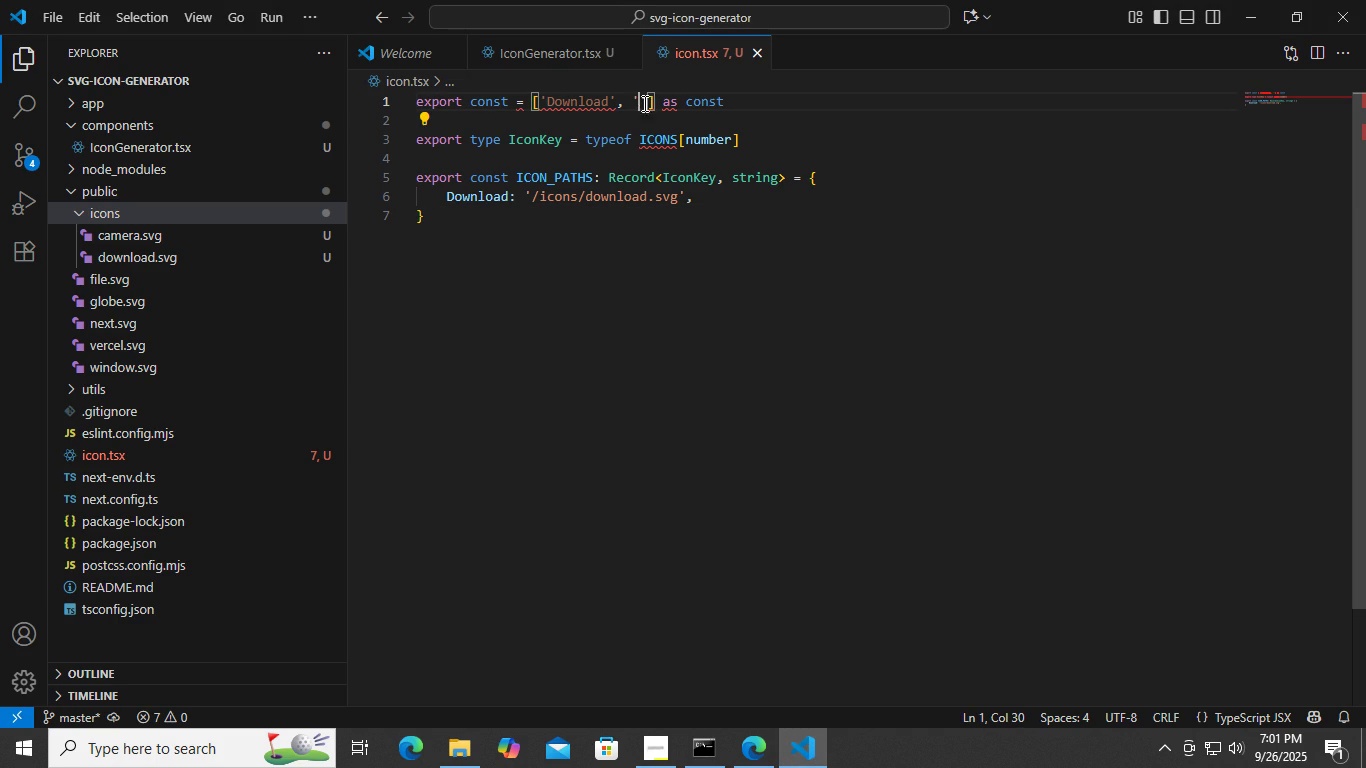 
type(camera)